 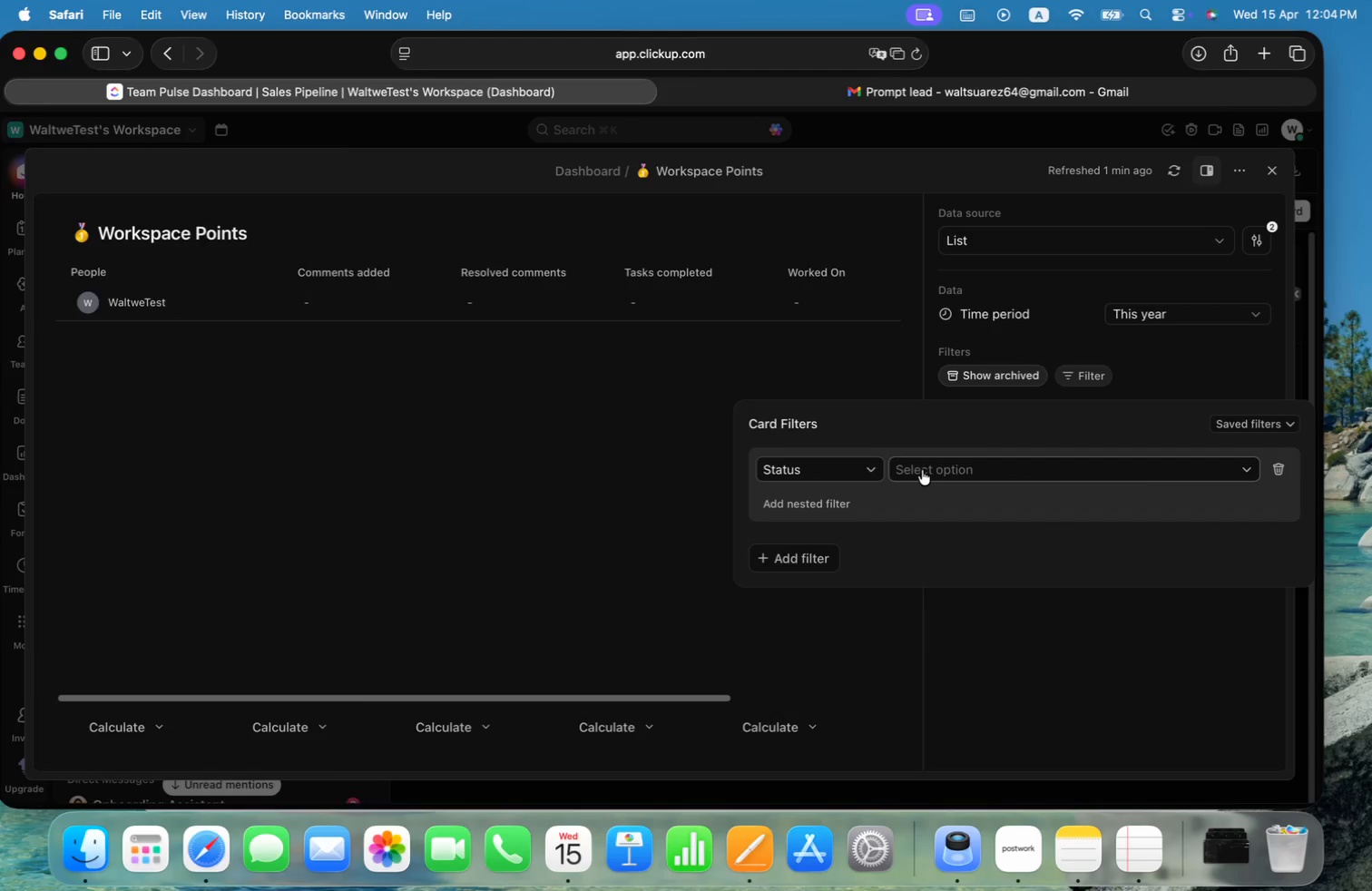 
left_click([908, 595])
 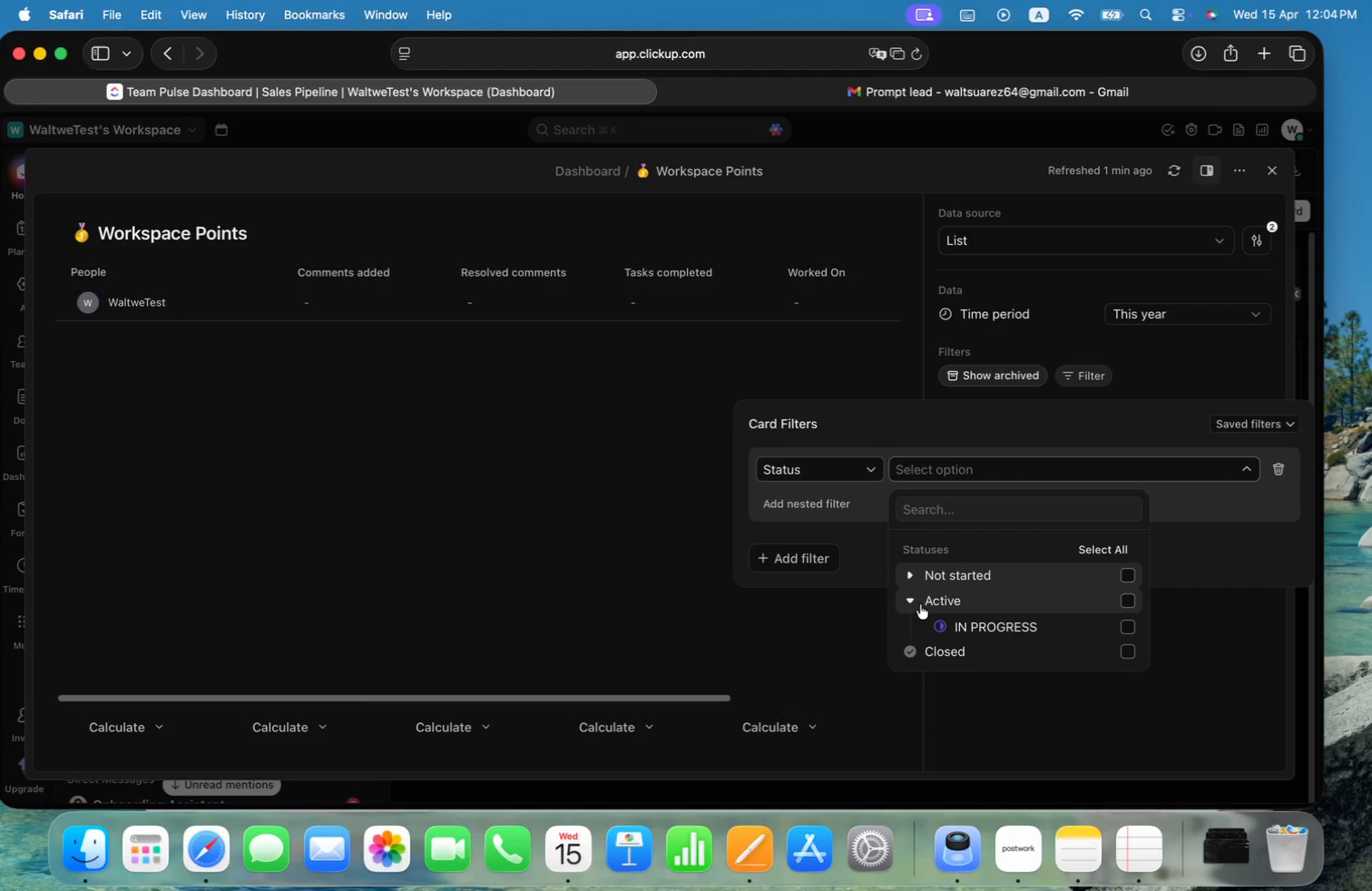 
left_click([910, 600])
 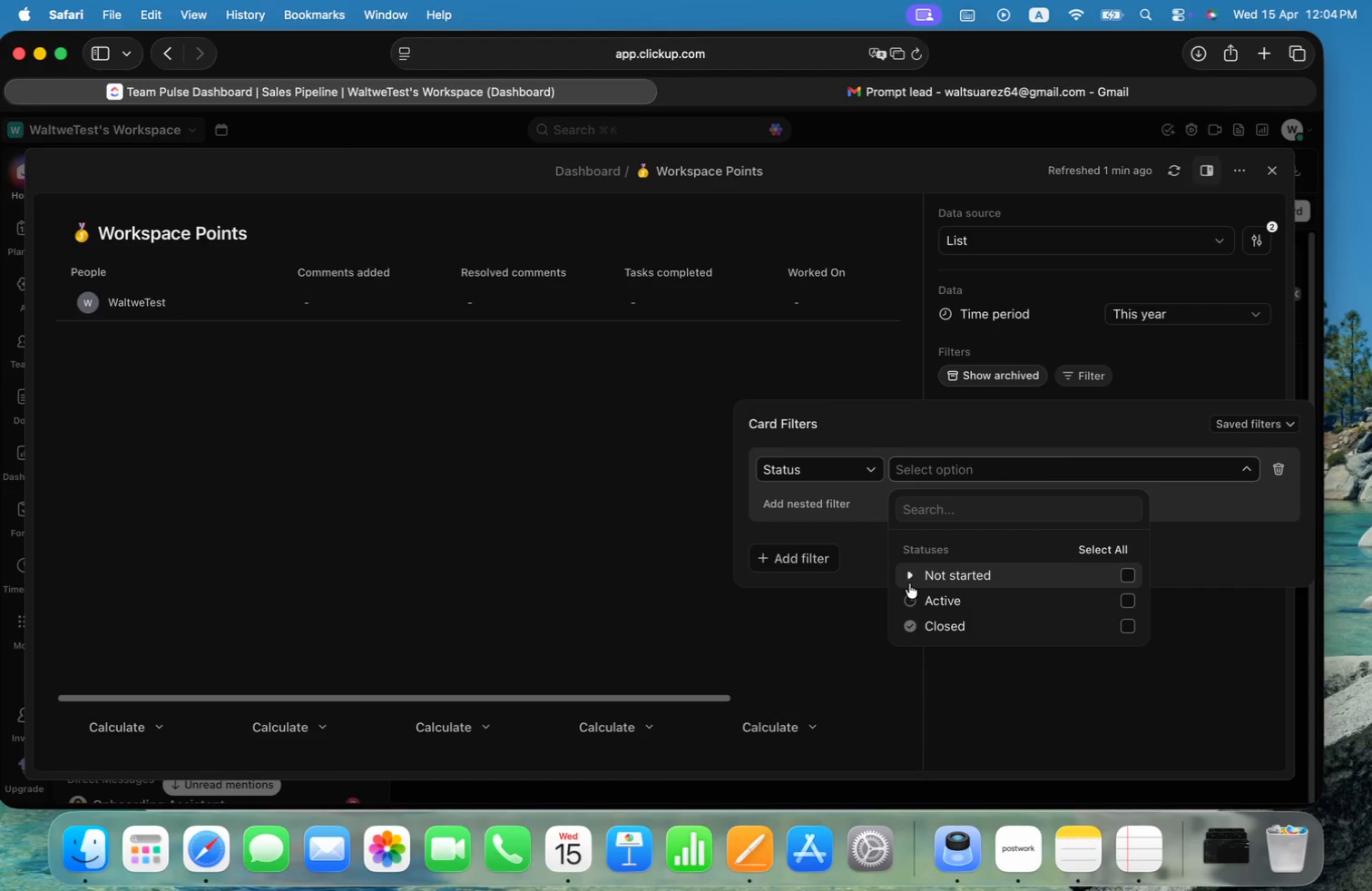 
left_click([909, 574])
 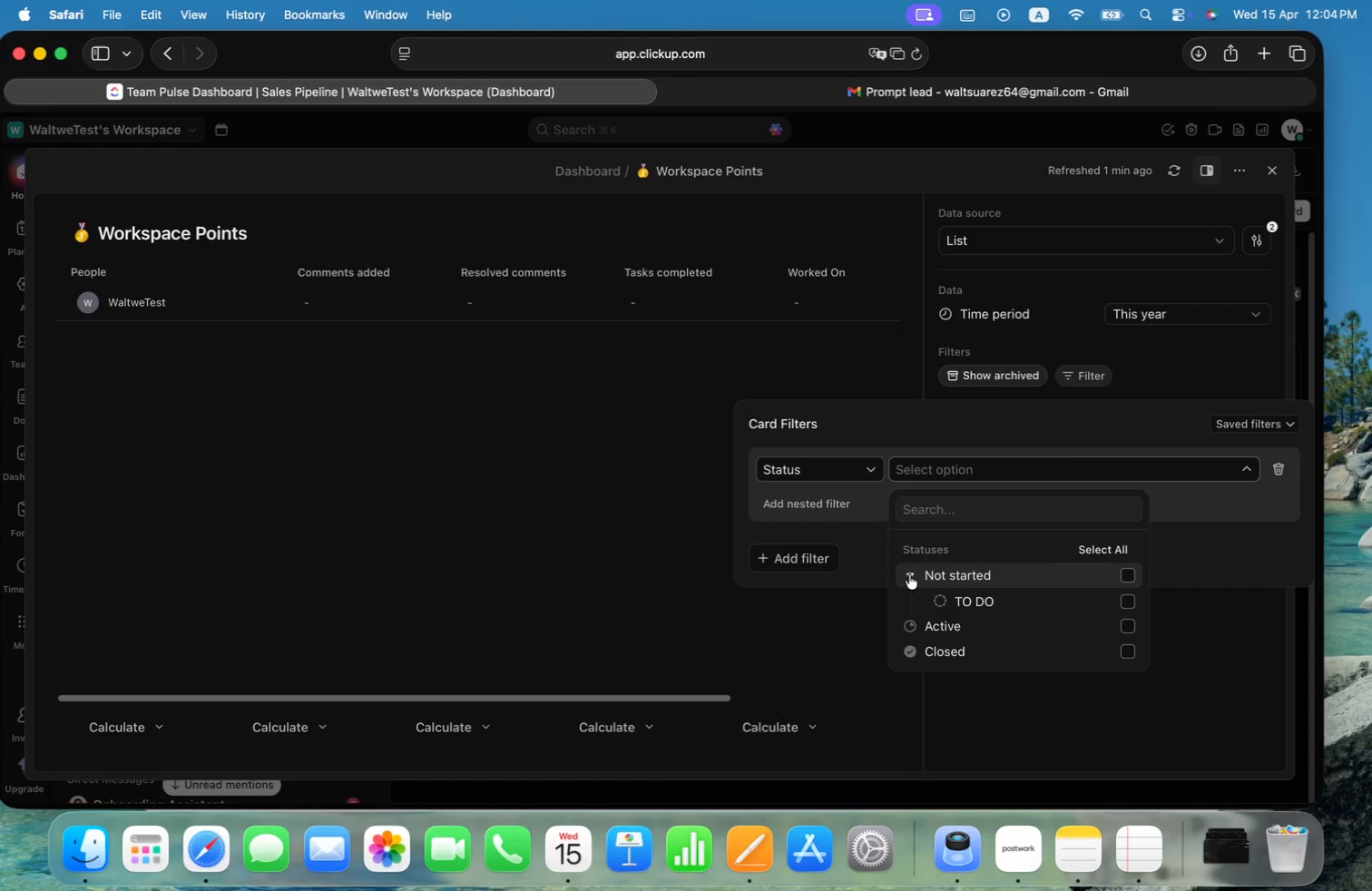 
left_click([909, 574])
 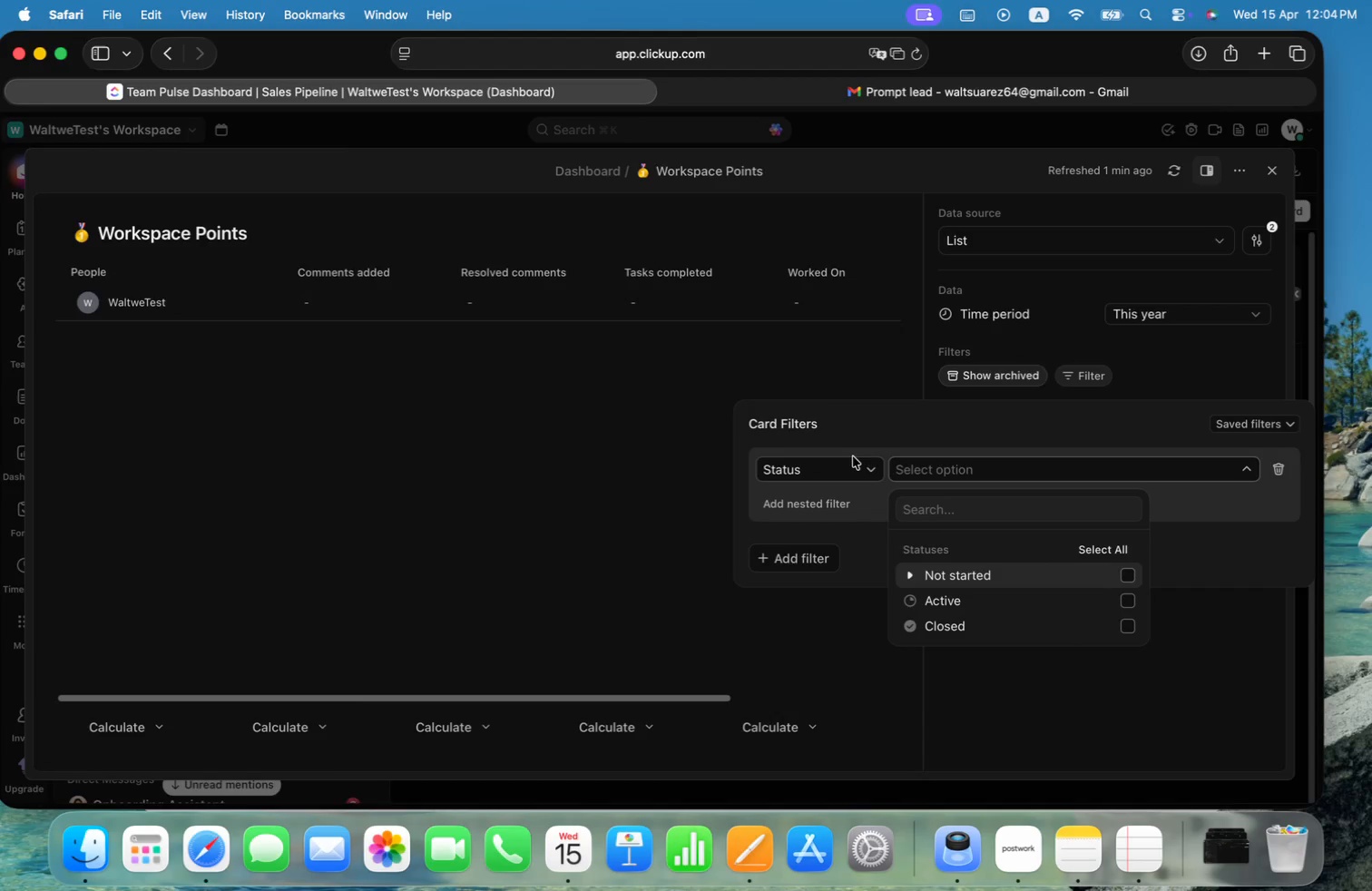 
left_click([852, 456])
 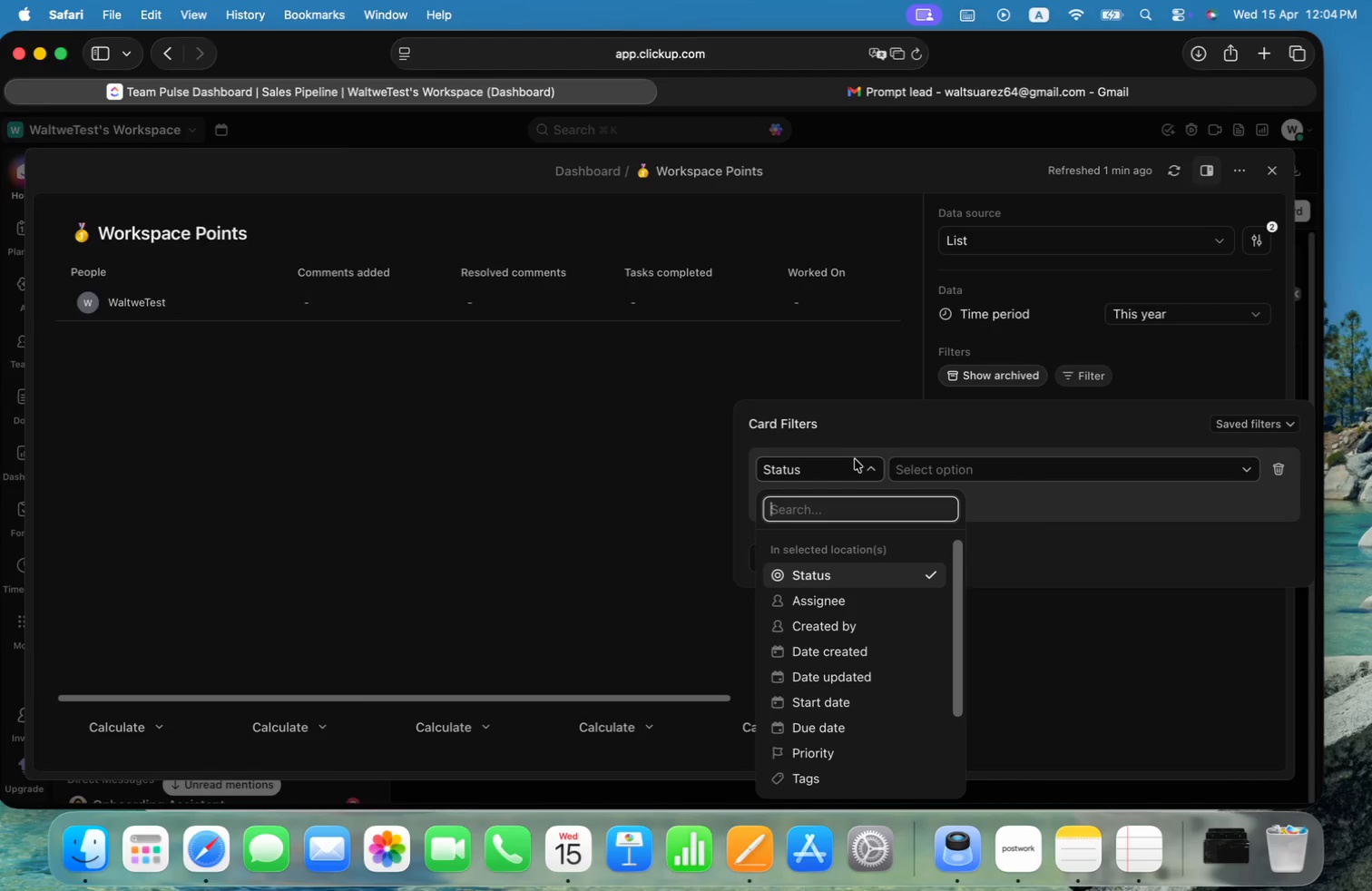 
scroll: coordinate [909, 623], scroll_direction: down, amount: 3.0
 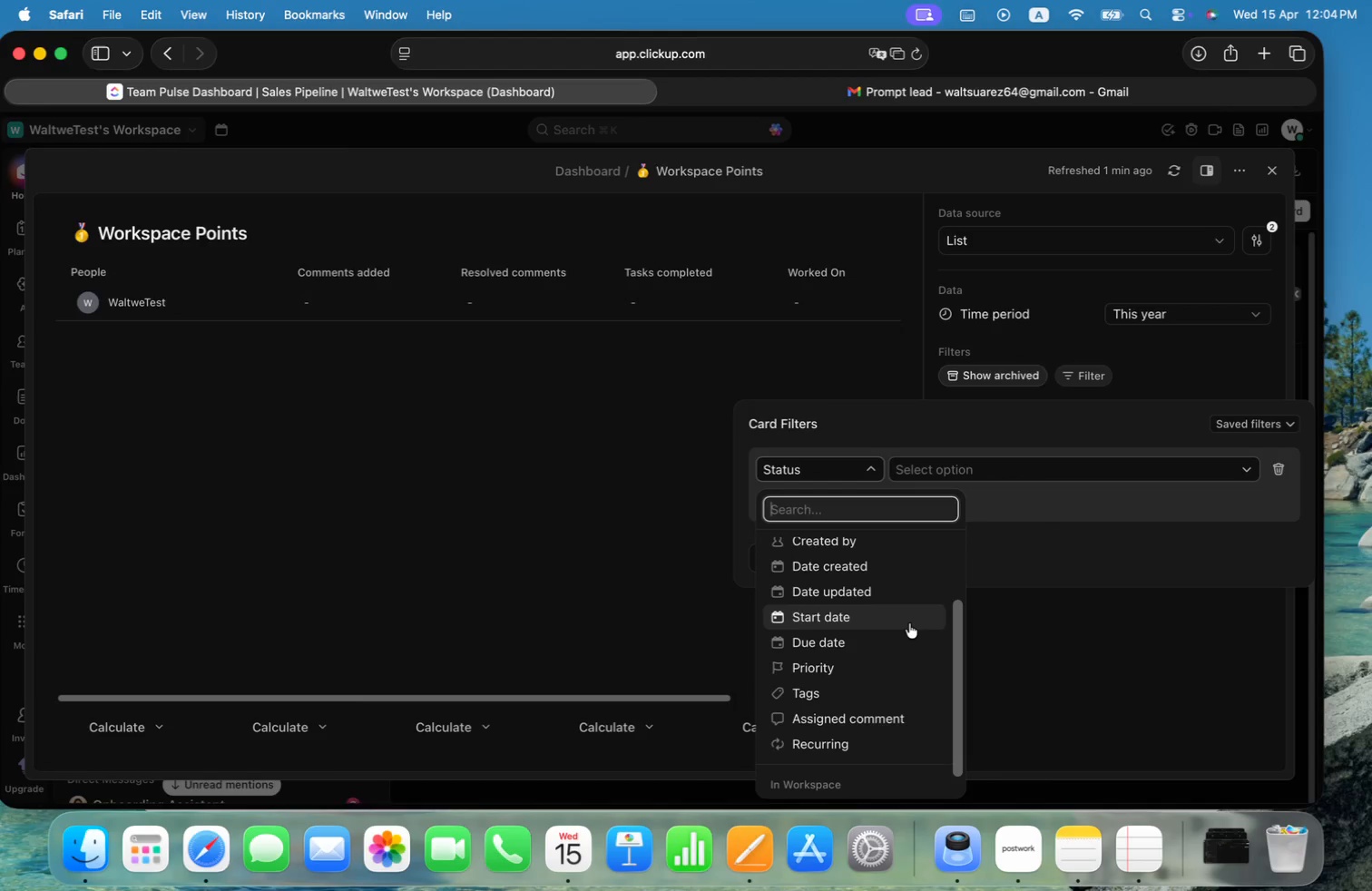 
scroll: coordinate [909, 623], scroll_direction: up, amount: 10.0
 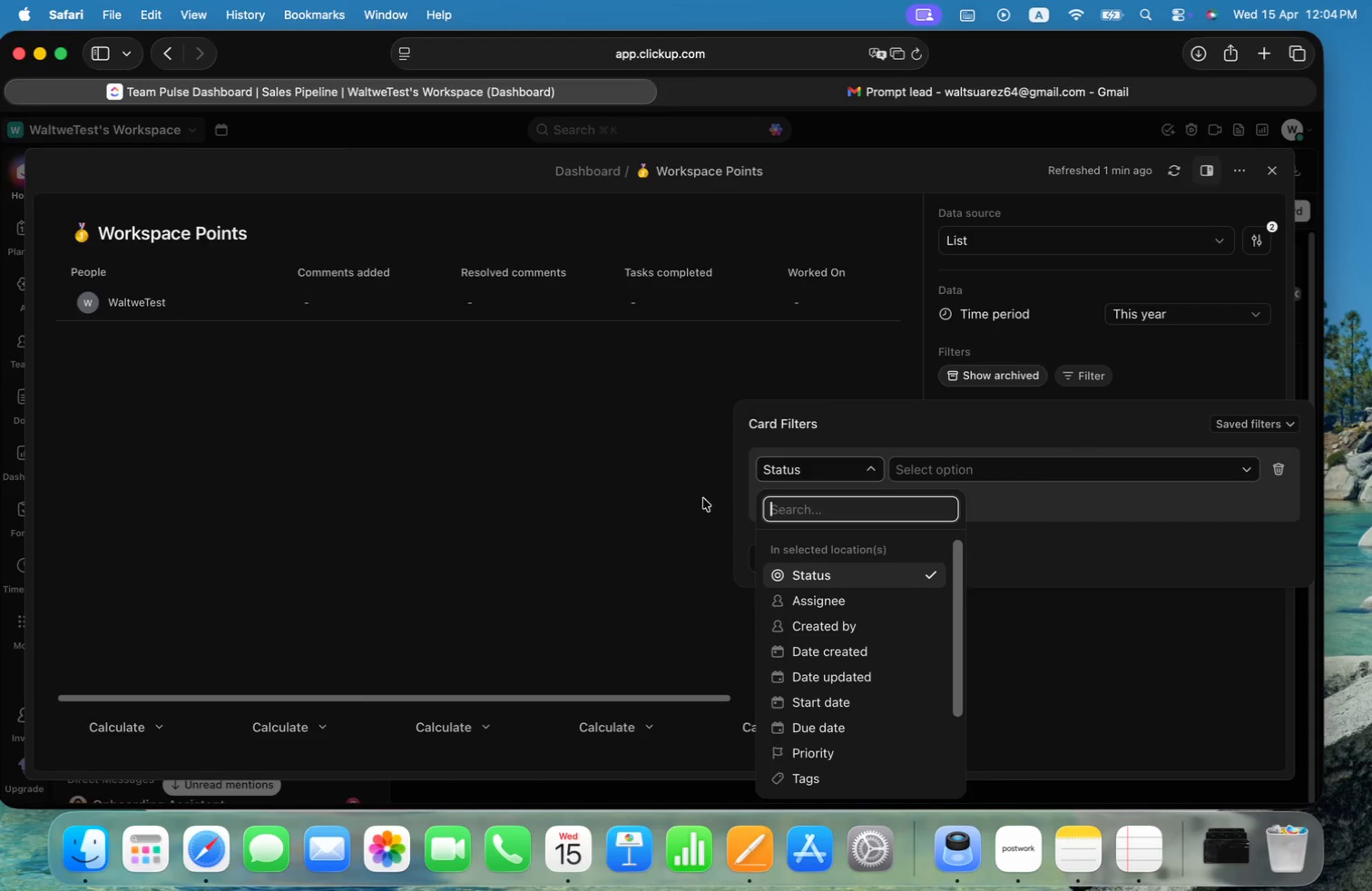 
left_click([670, 486])
 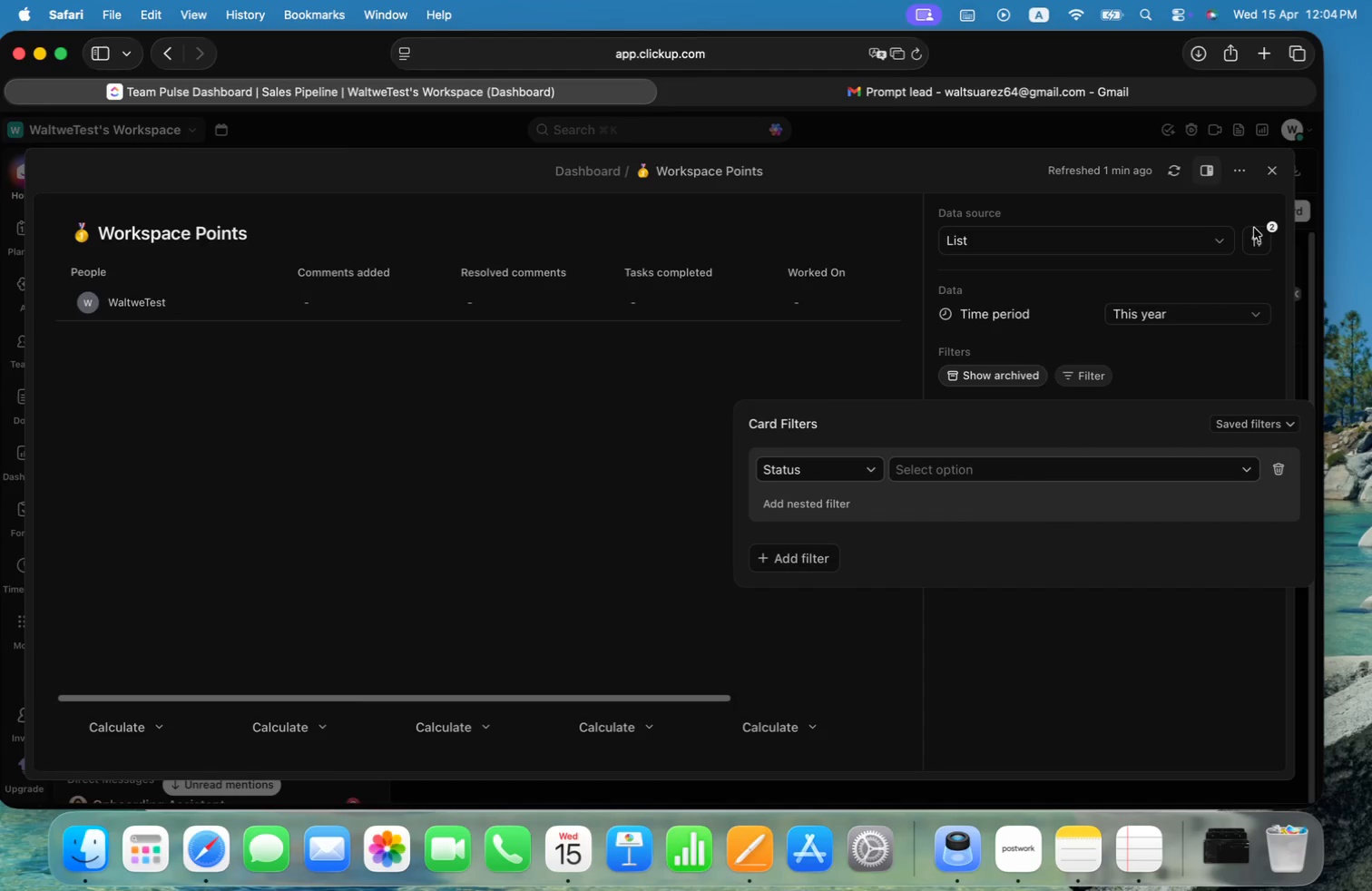 
left_click([1267, 206])
 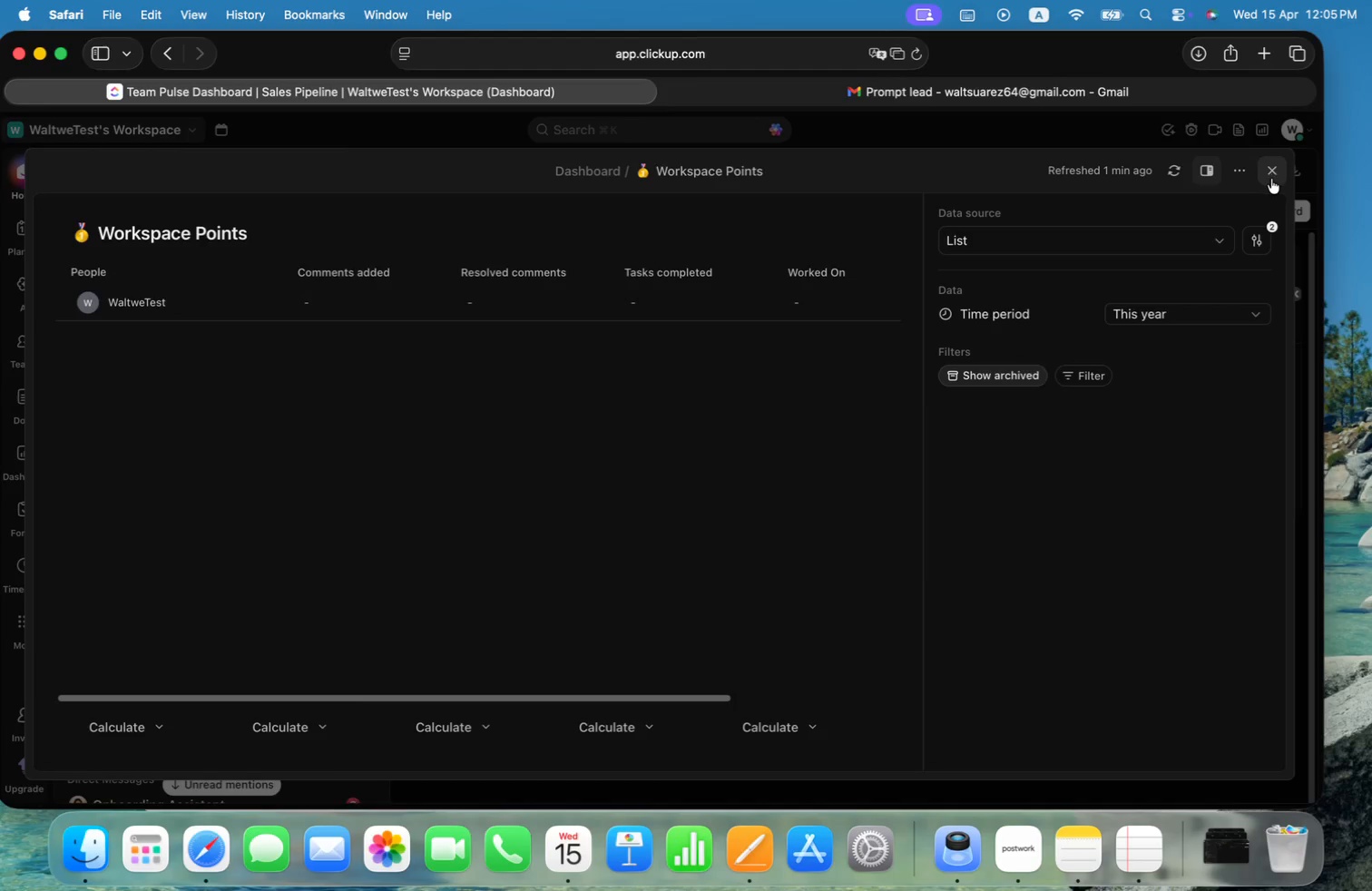 
left_click([1271, 178])
 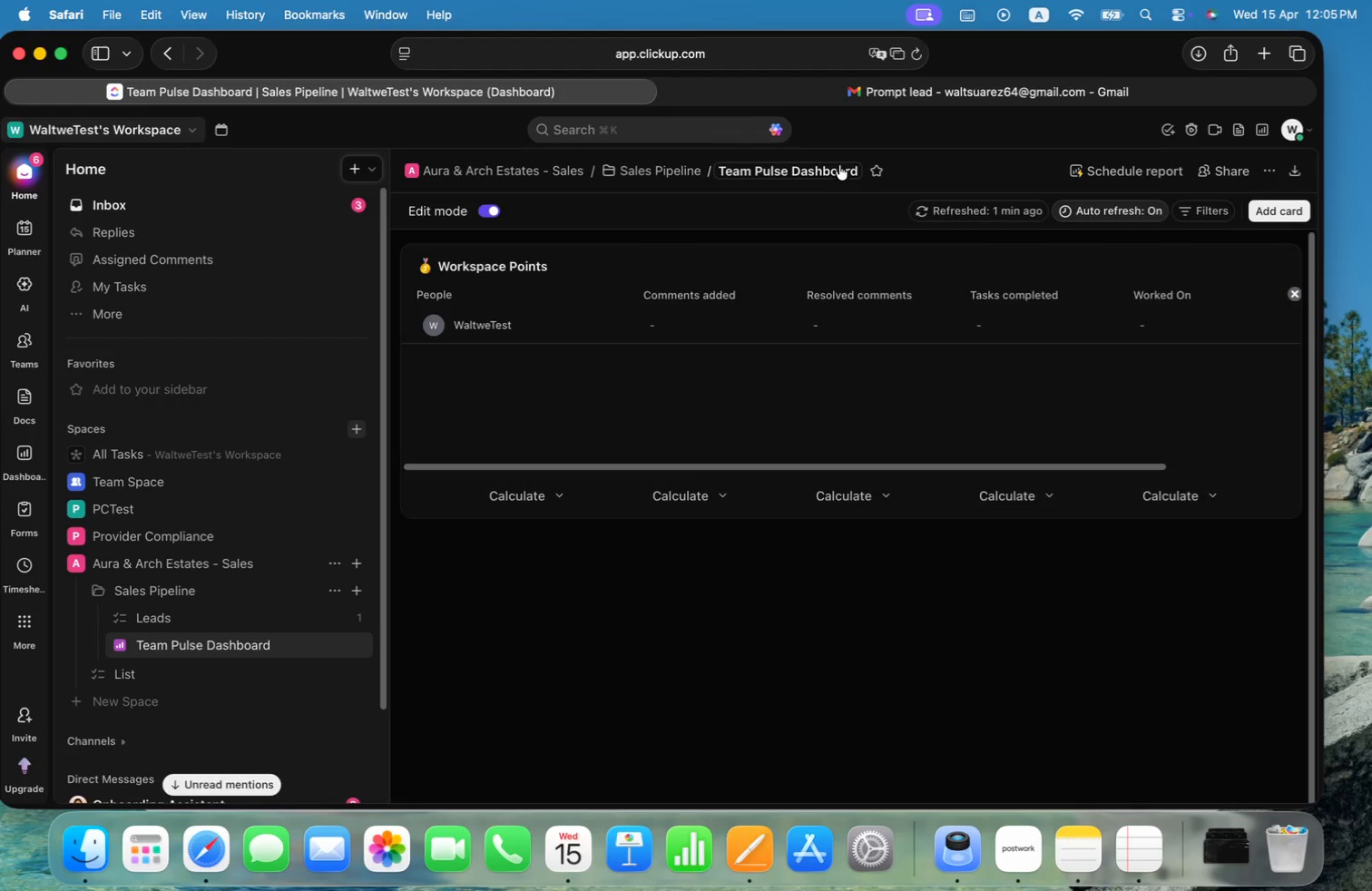 
left_click([976, 155])
 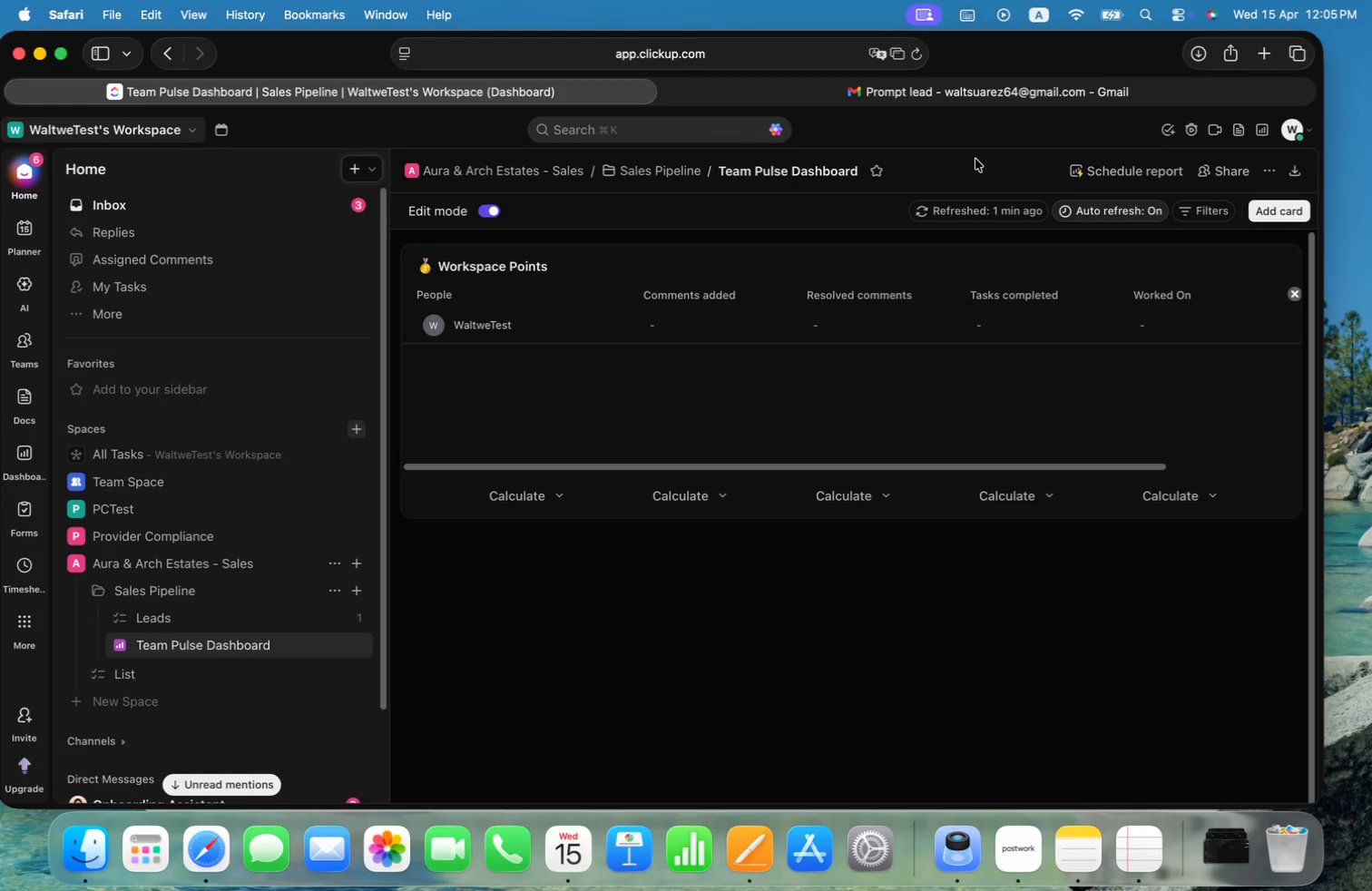 
left_click([971, 163])
 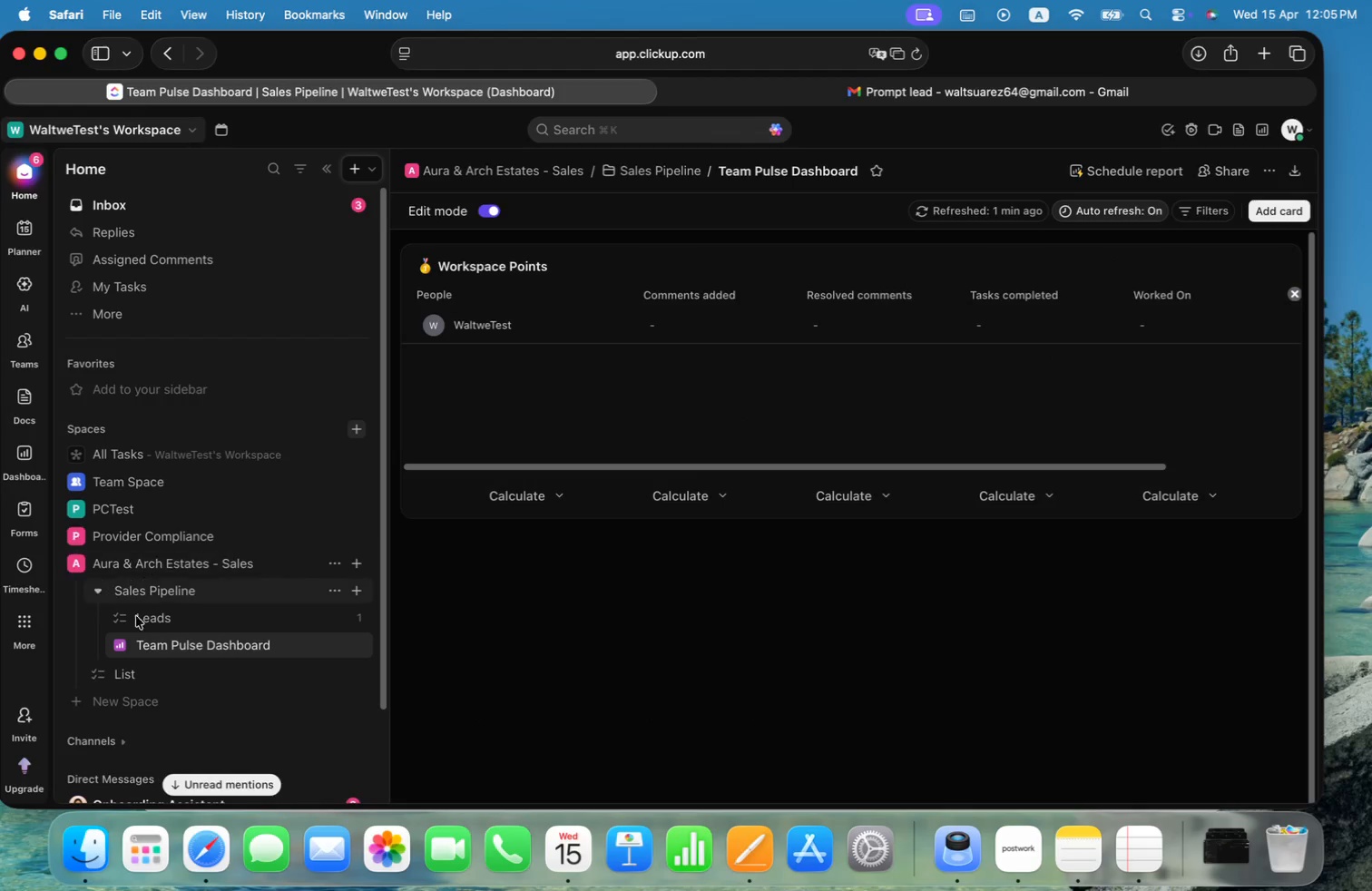 
left_click([165, 616])
 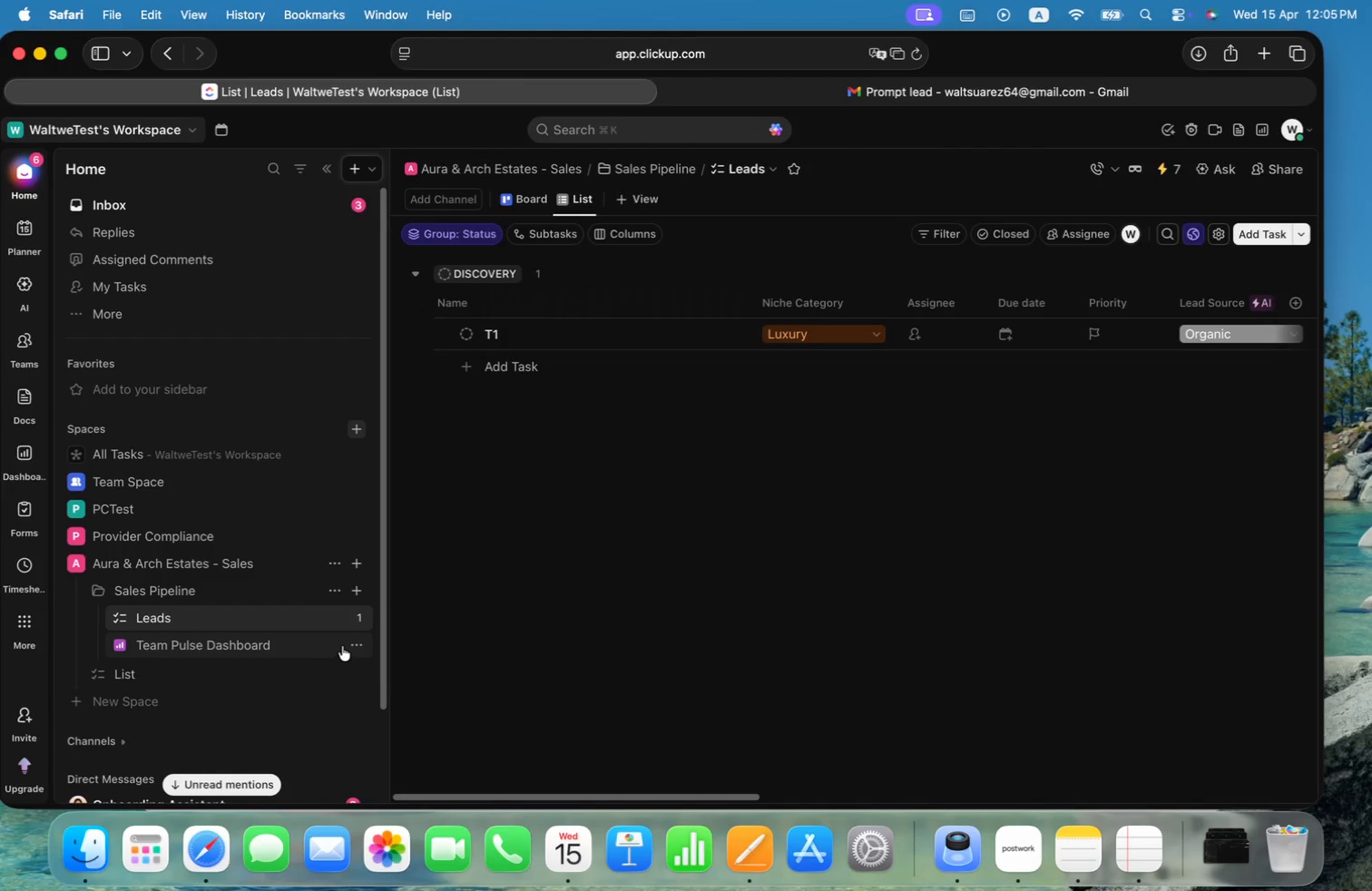 
left_click([289, 646])
 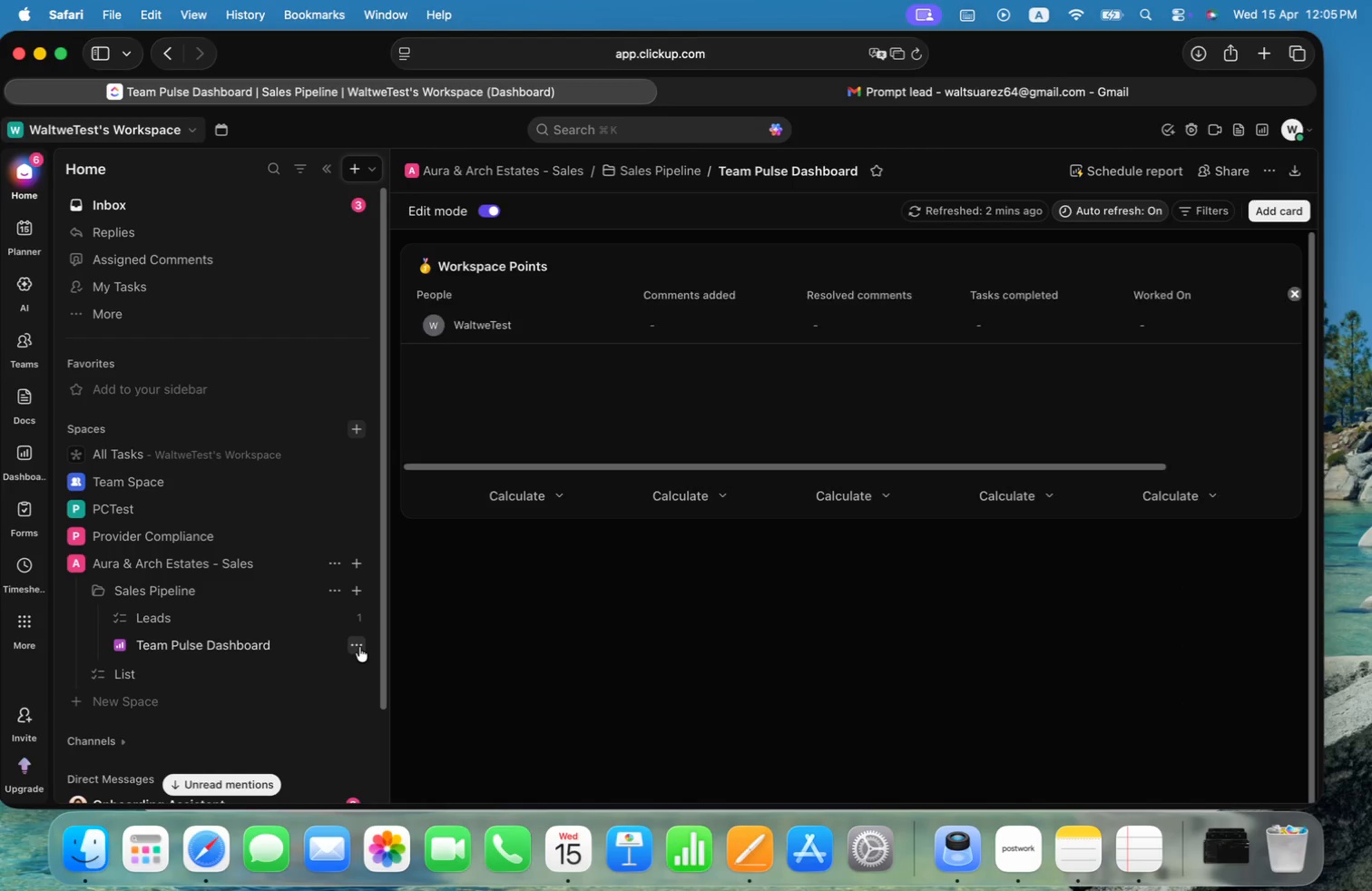 
left_click([356, 647])
 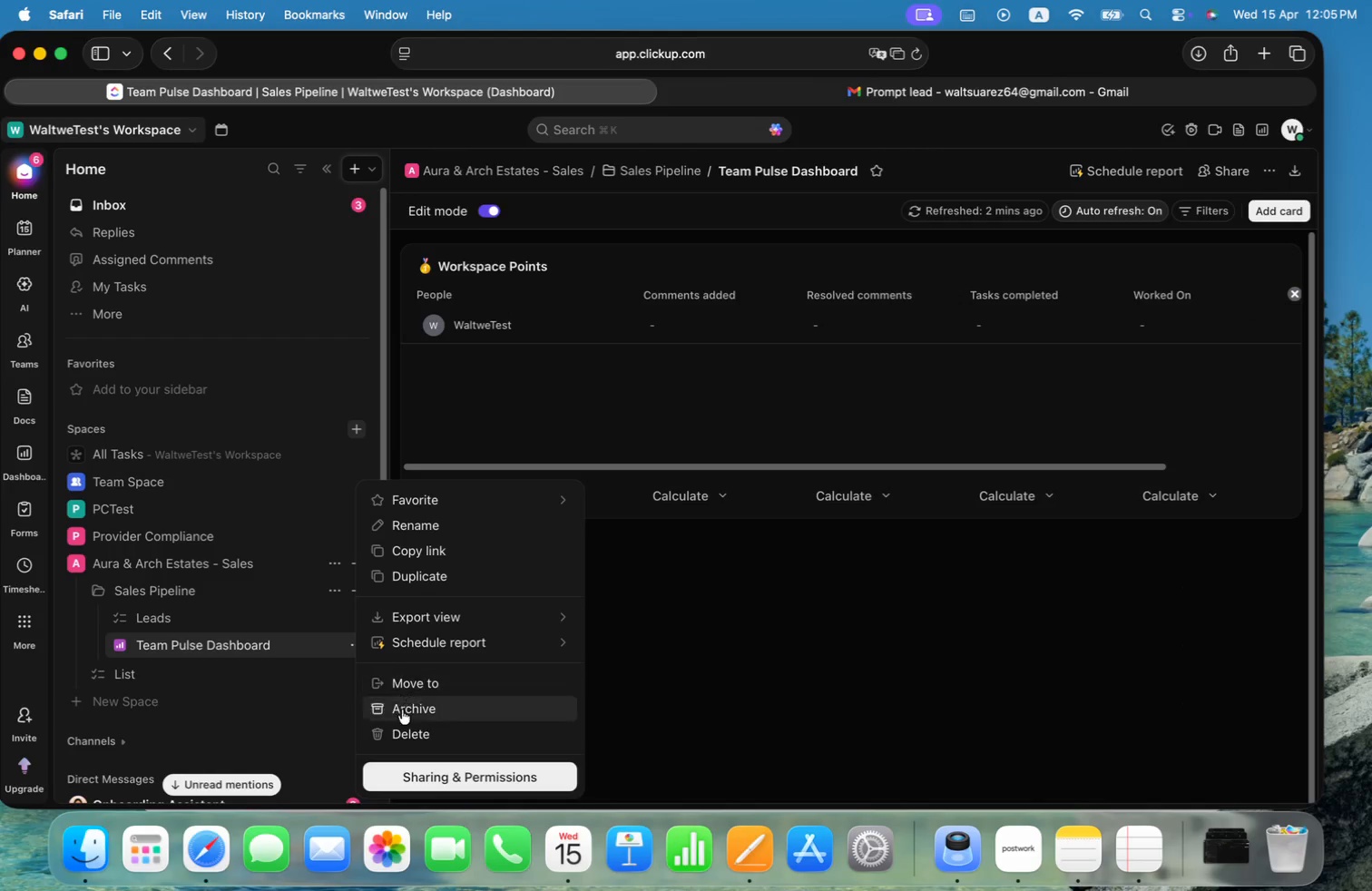 
left_click([405, 733])
 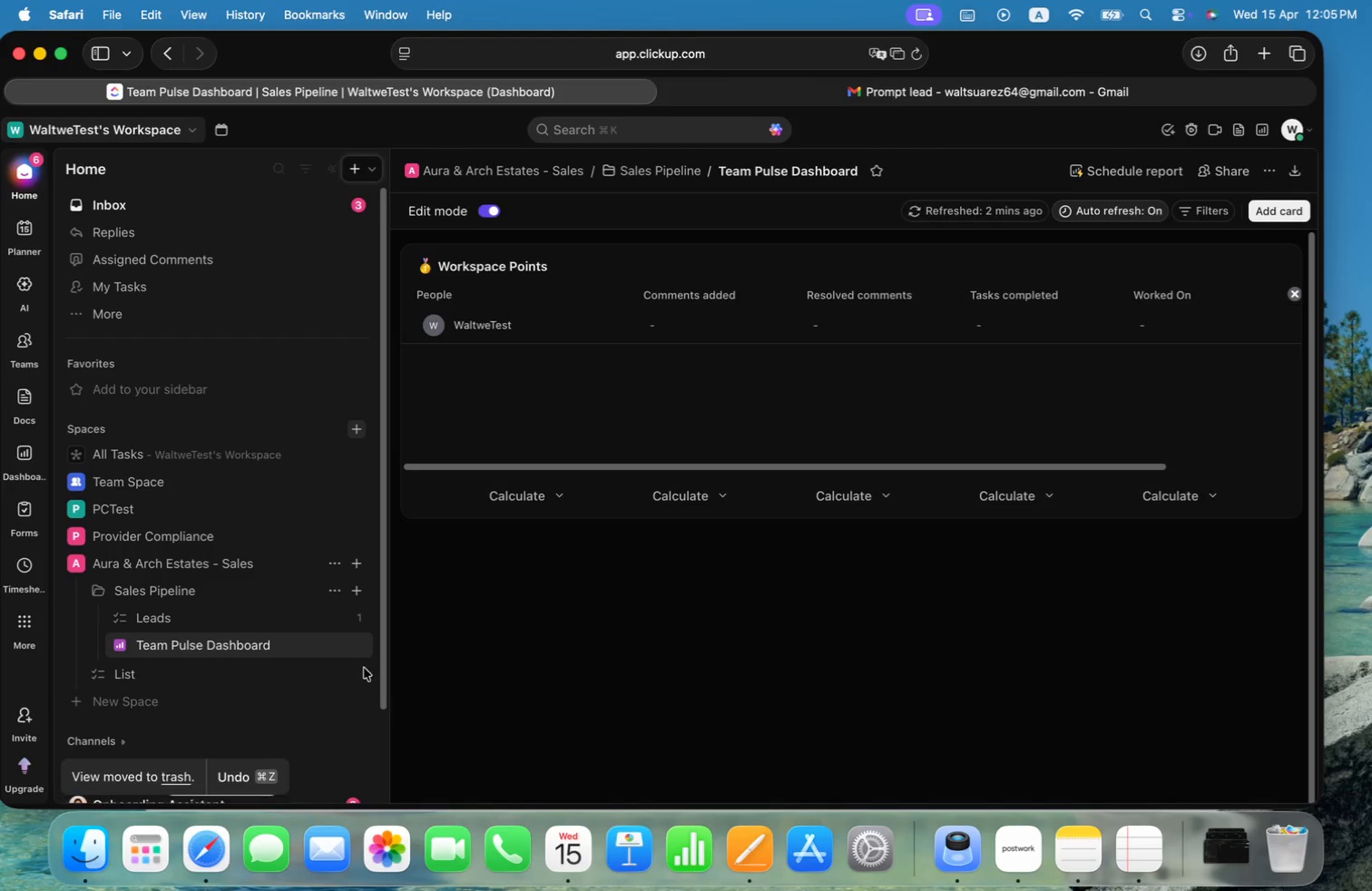 
mouse_move([305, 628])
 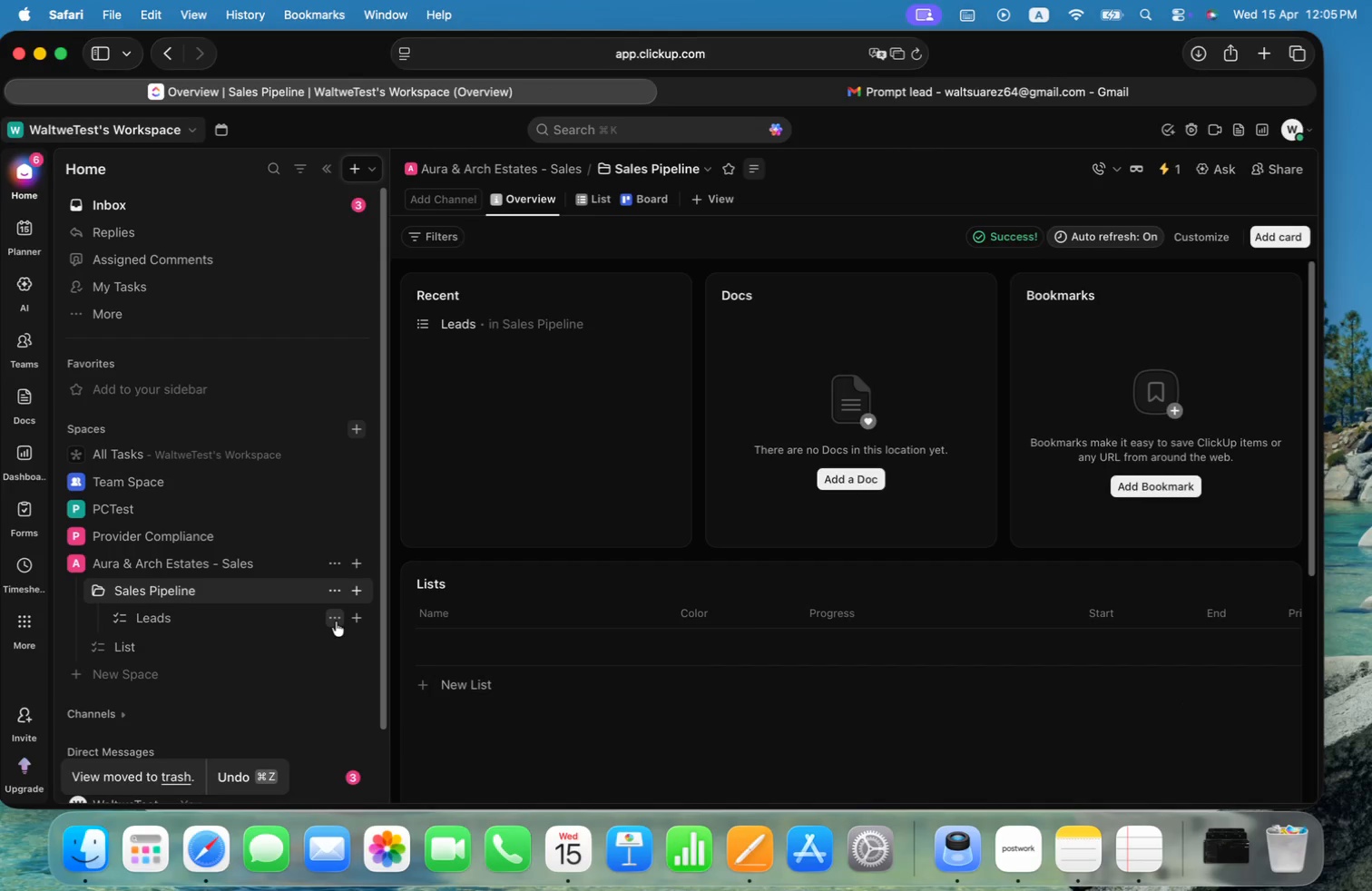 
left_click([336, 622])
 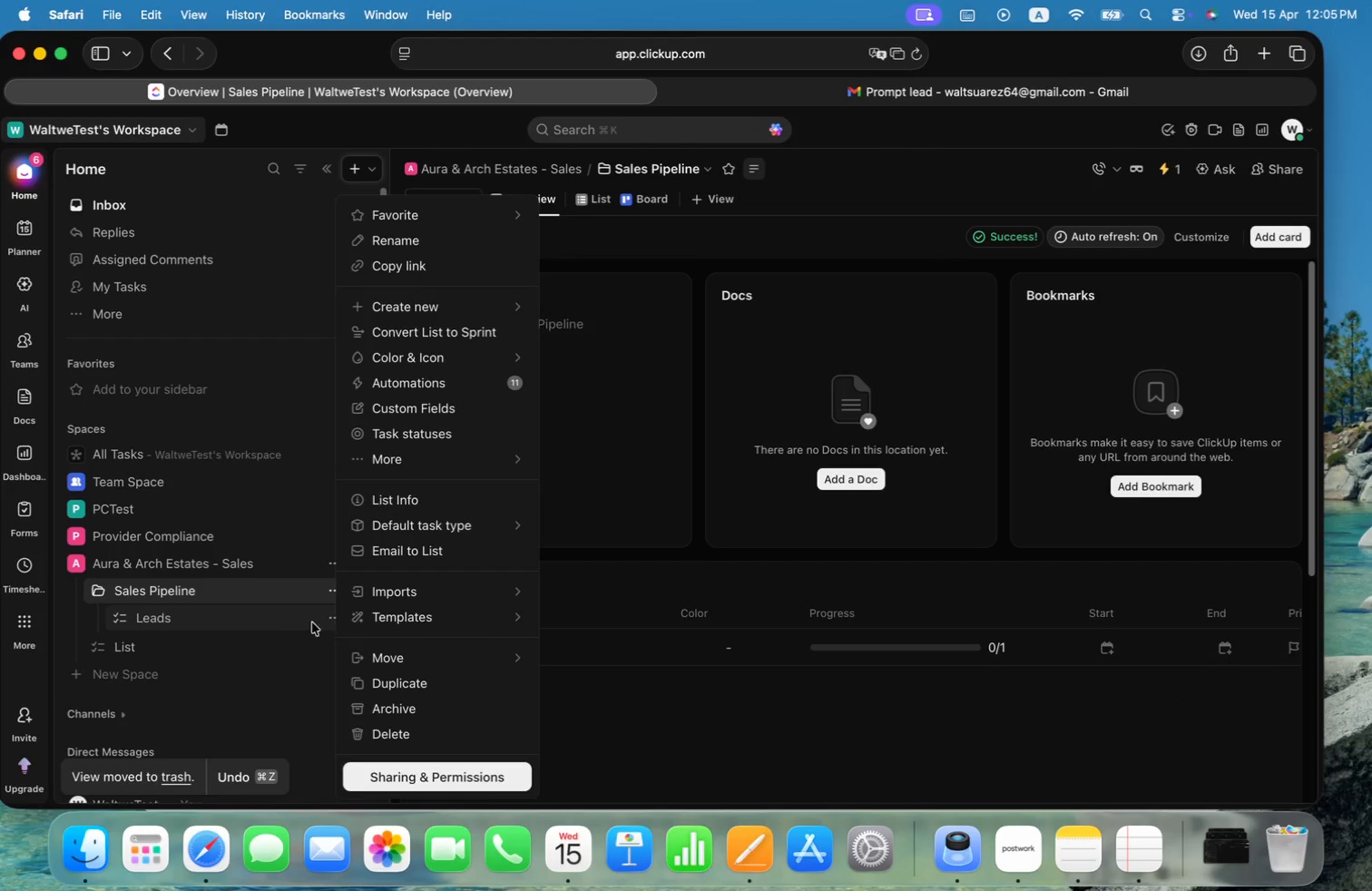 
left_click([250, 619])
 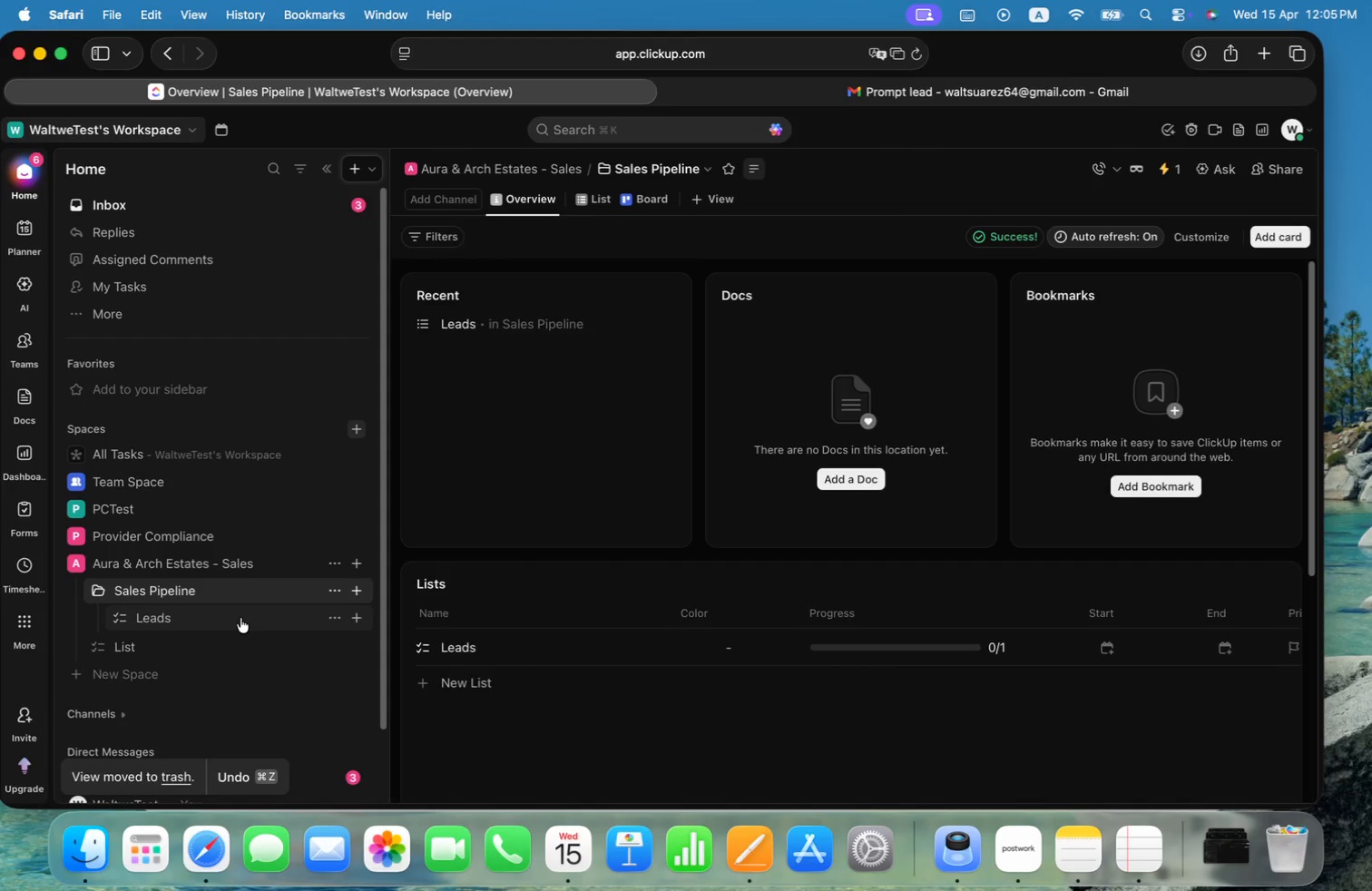 
left_click([240, 618])
 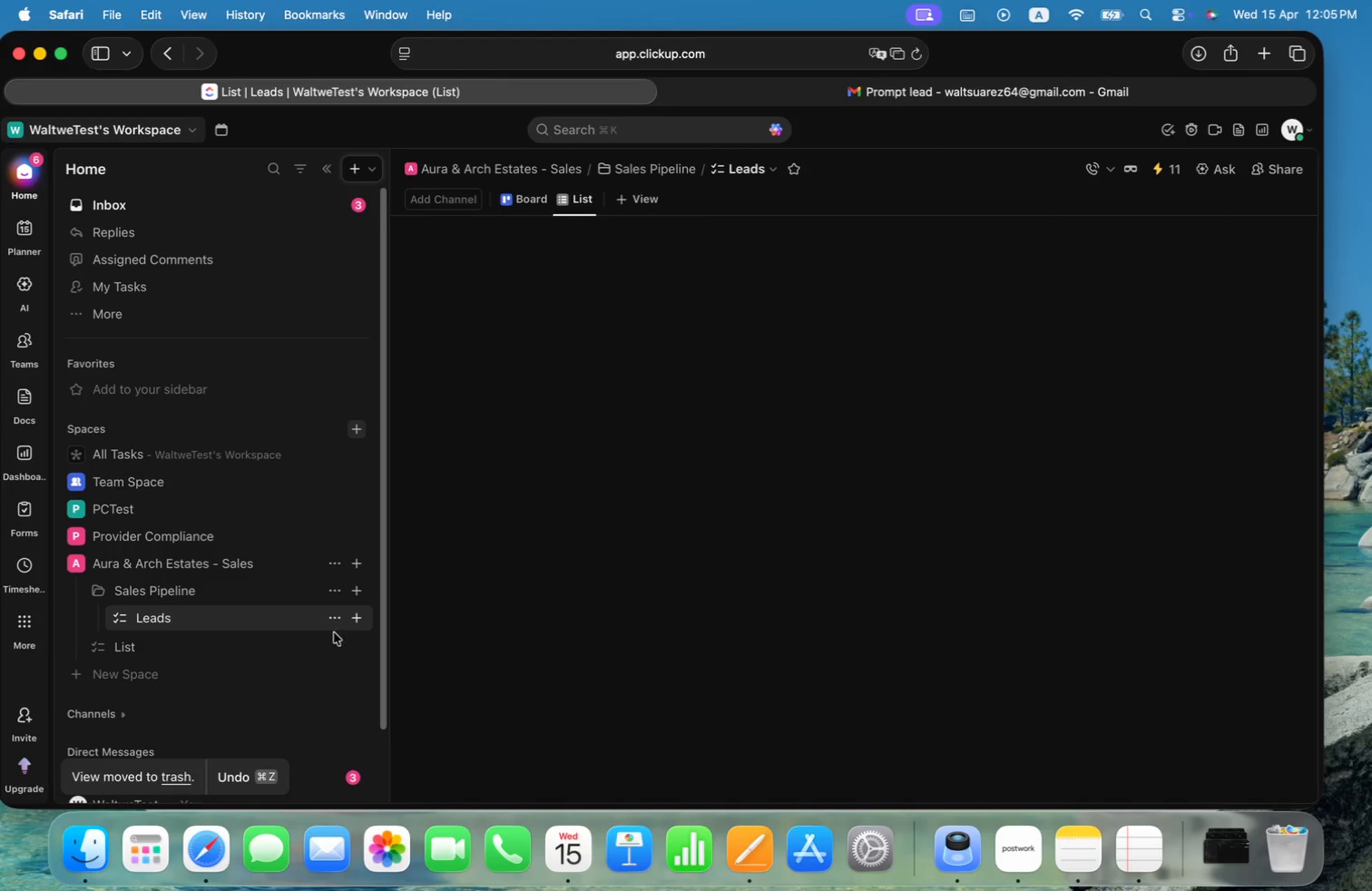 
left_click([334, 622])
 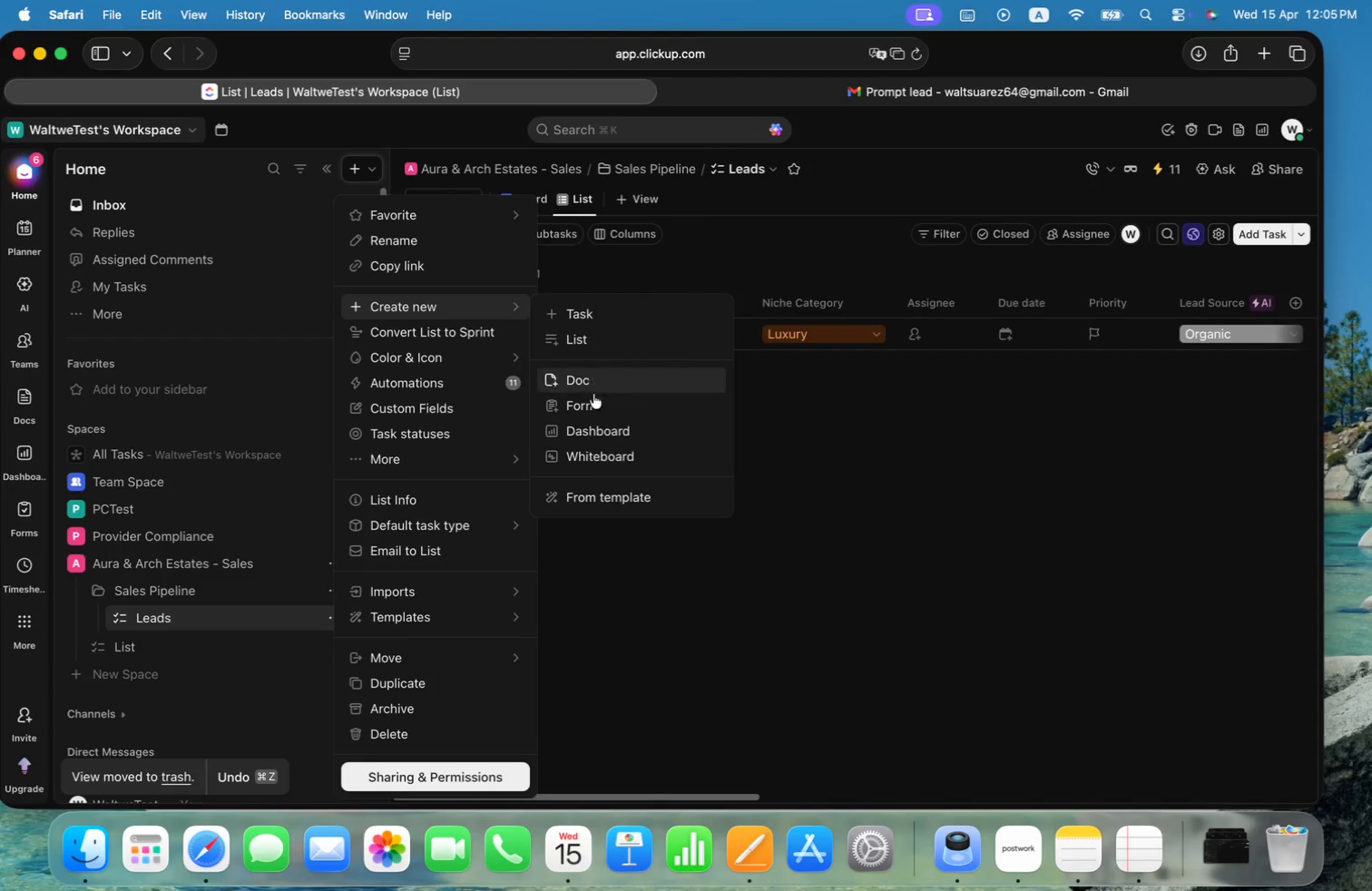 
left_click([600, 434])
 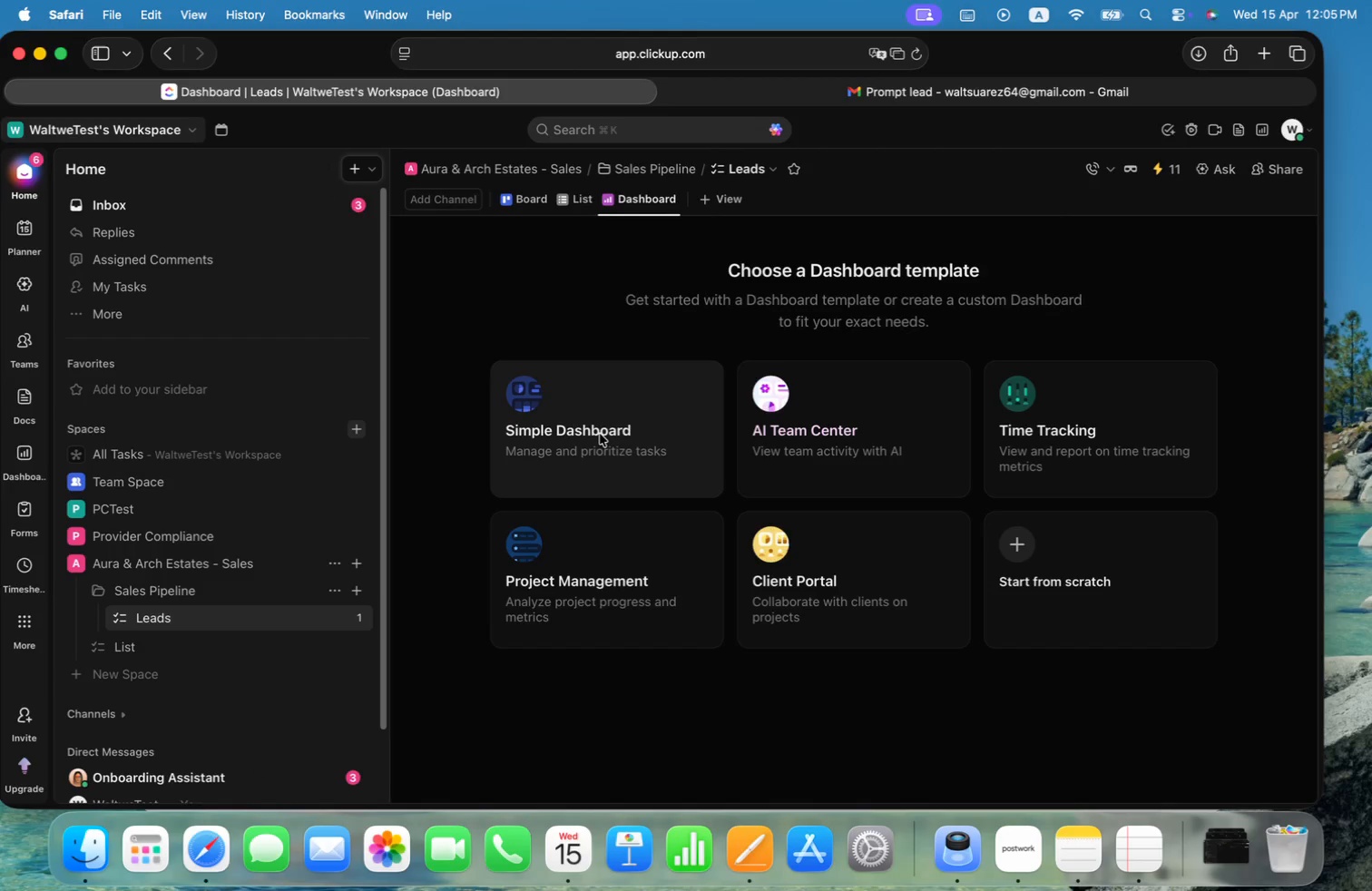 
key(Meta+CommandLeft)
 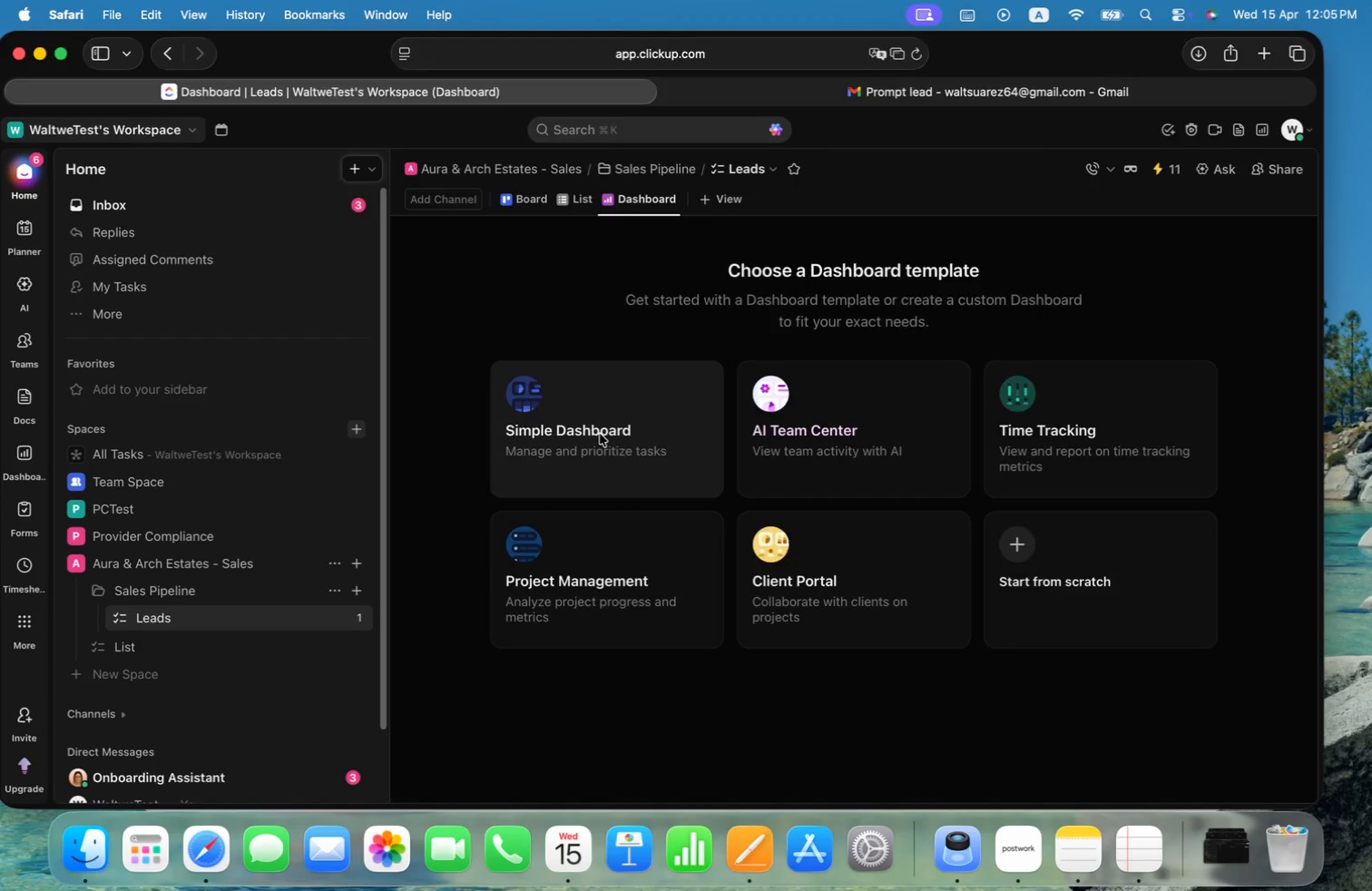 
key(Meta+Tab)